 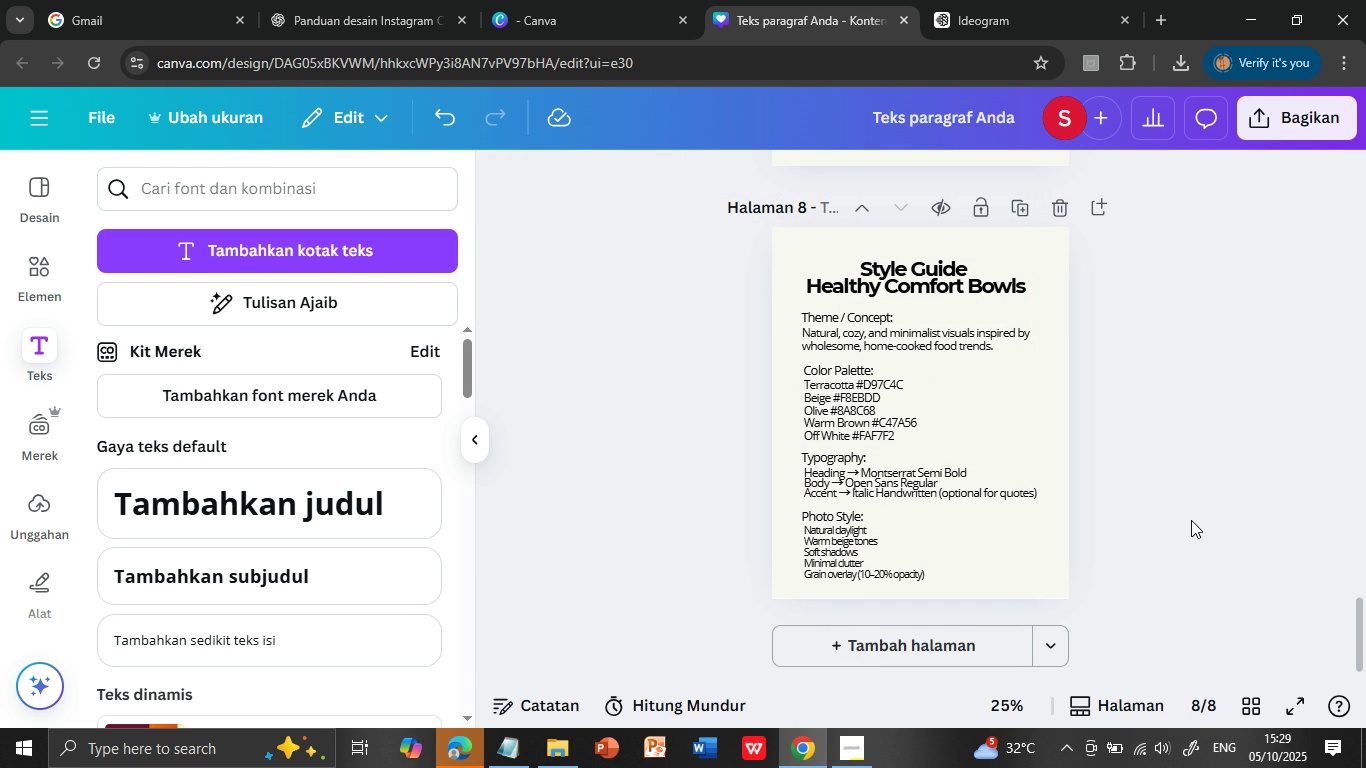 
scroll: coordinate [1201, 510], scroll_direction: down, amount: 4.0
 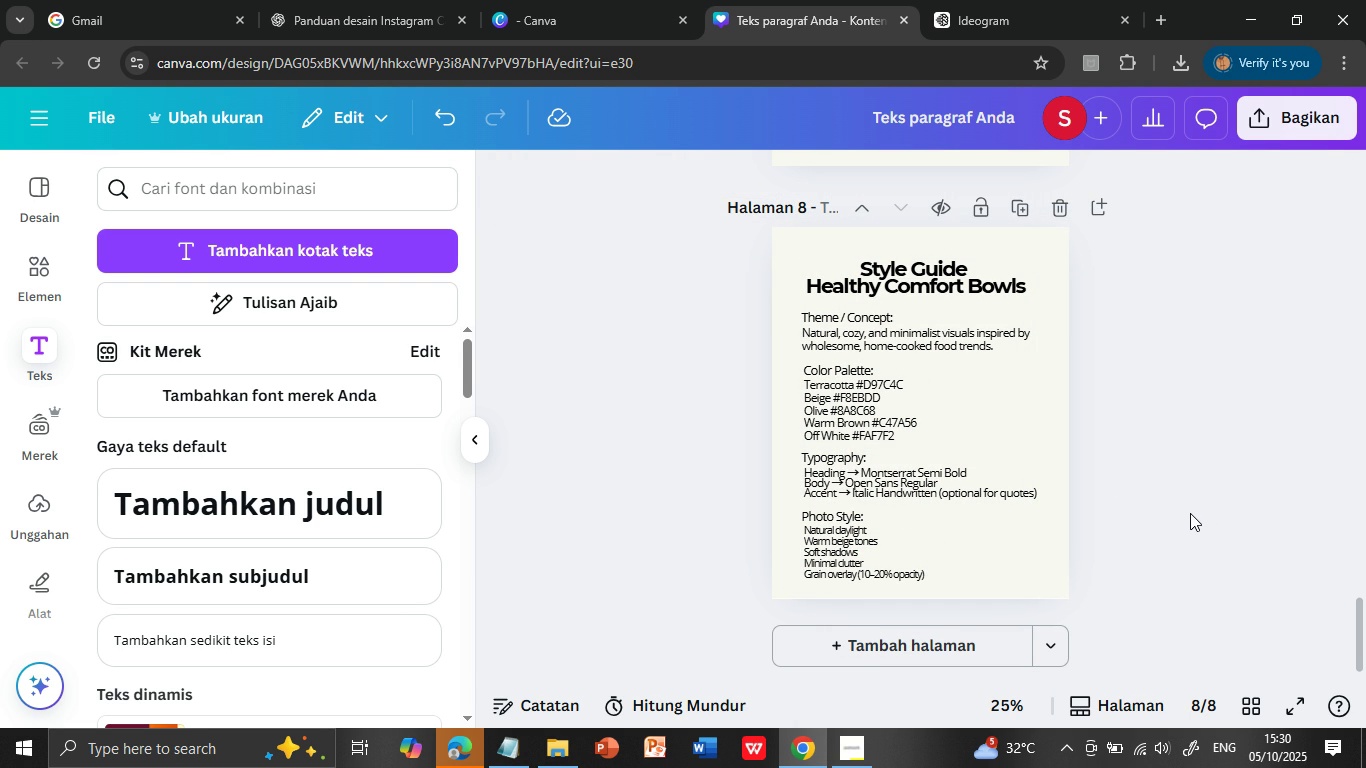 
scroll: coordinate [1134, 409], scroll_direction: up, amount: 27.0
 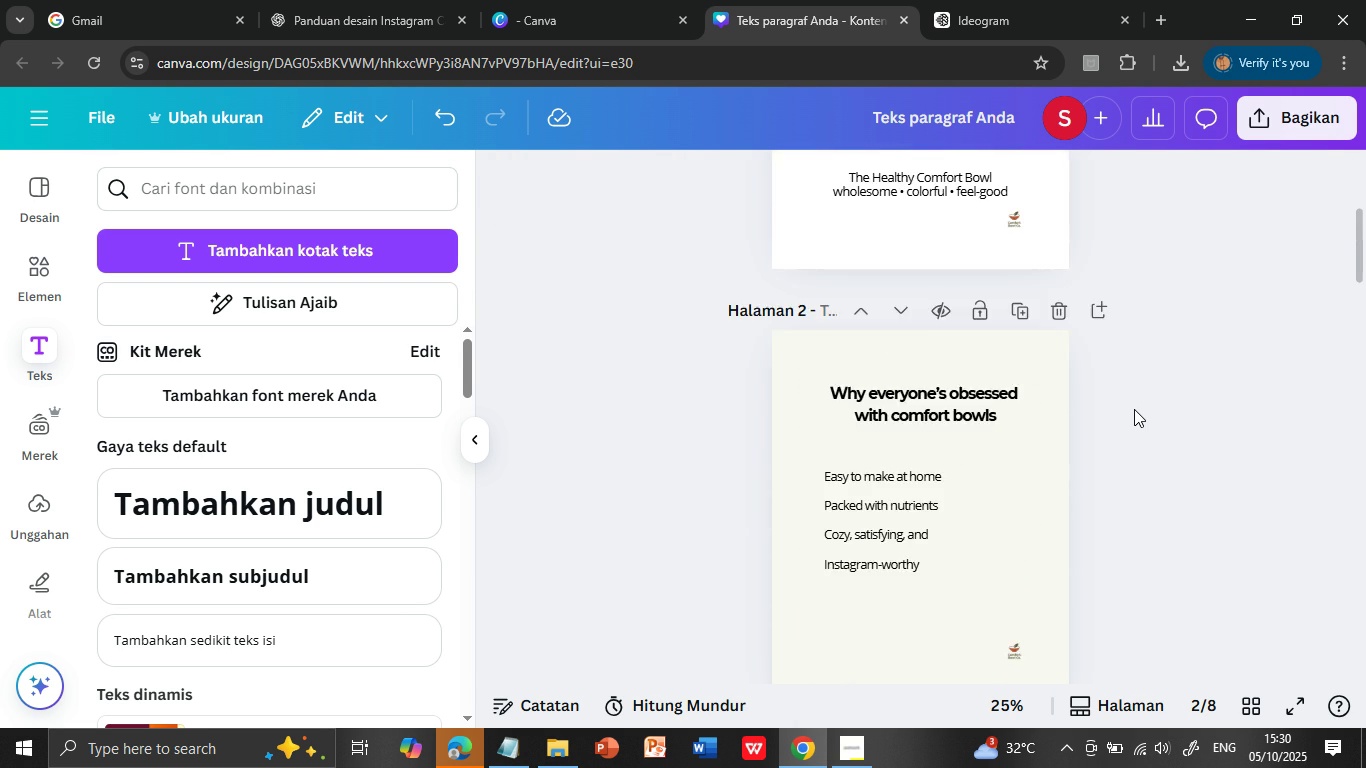 
scroll: coordinate [1134, 409], scroll_direction: down, amount: 2.0
 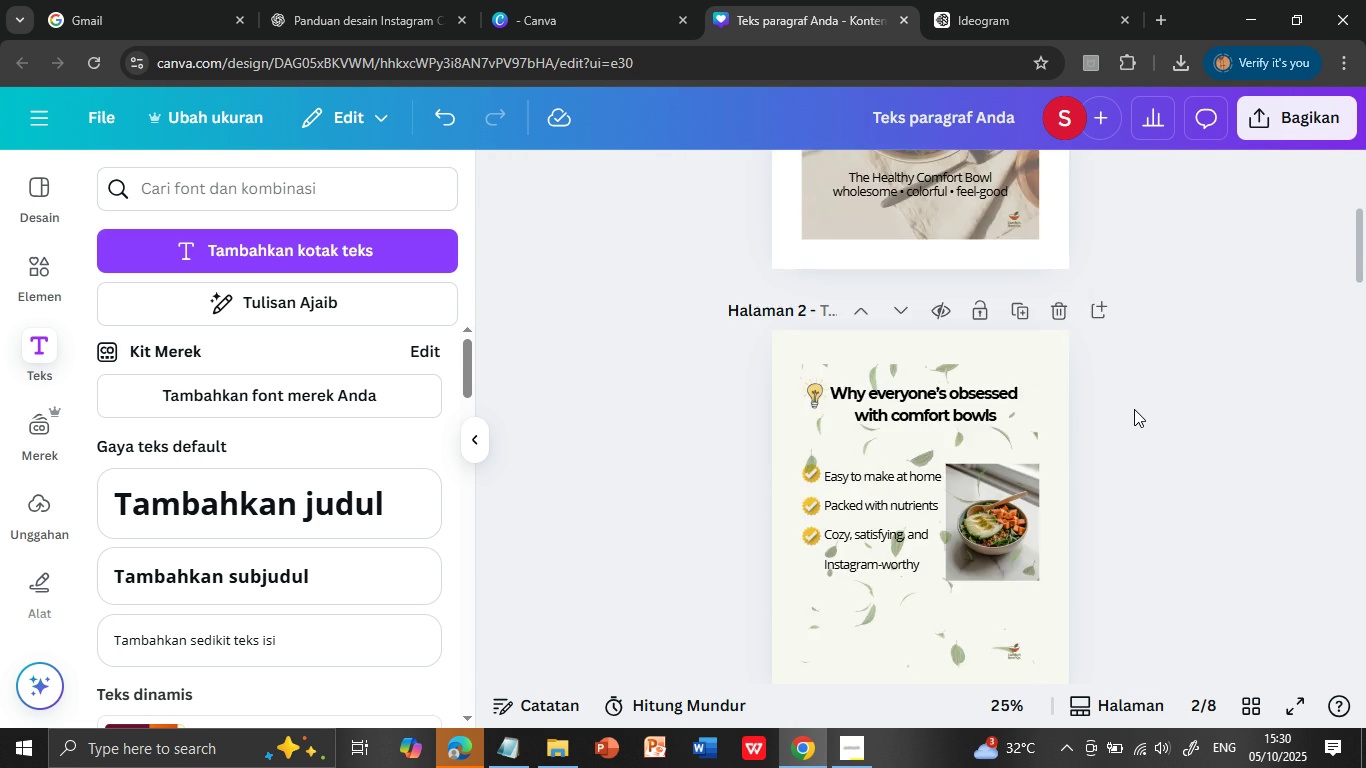 
scroll: coordinate [1134, 408], scroll_direction: up, amount: 16.0
 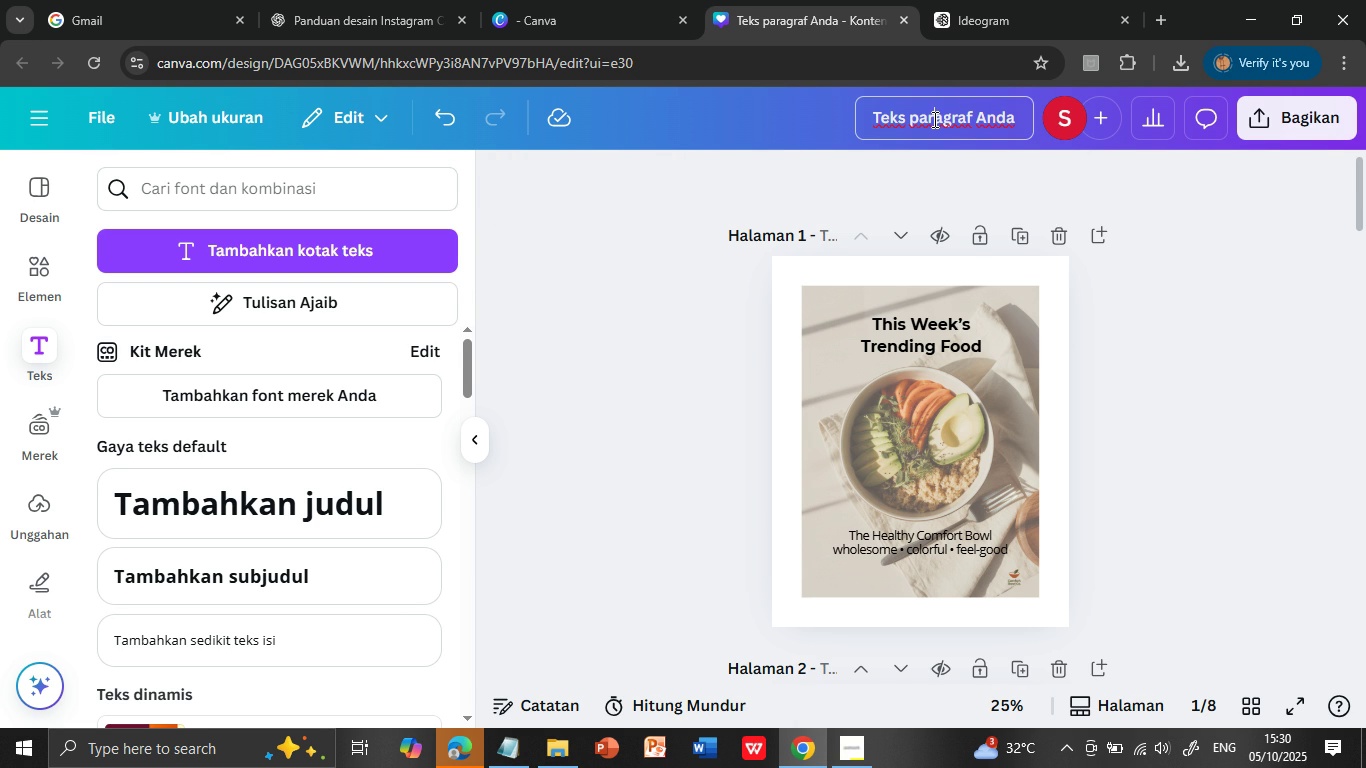 
left_click([933, 119])
 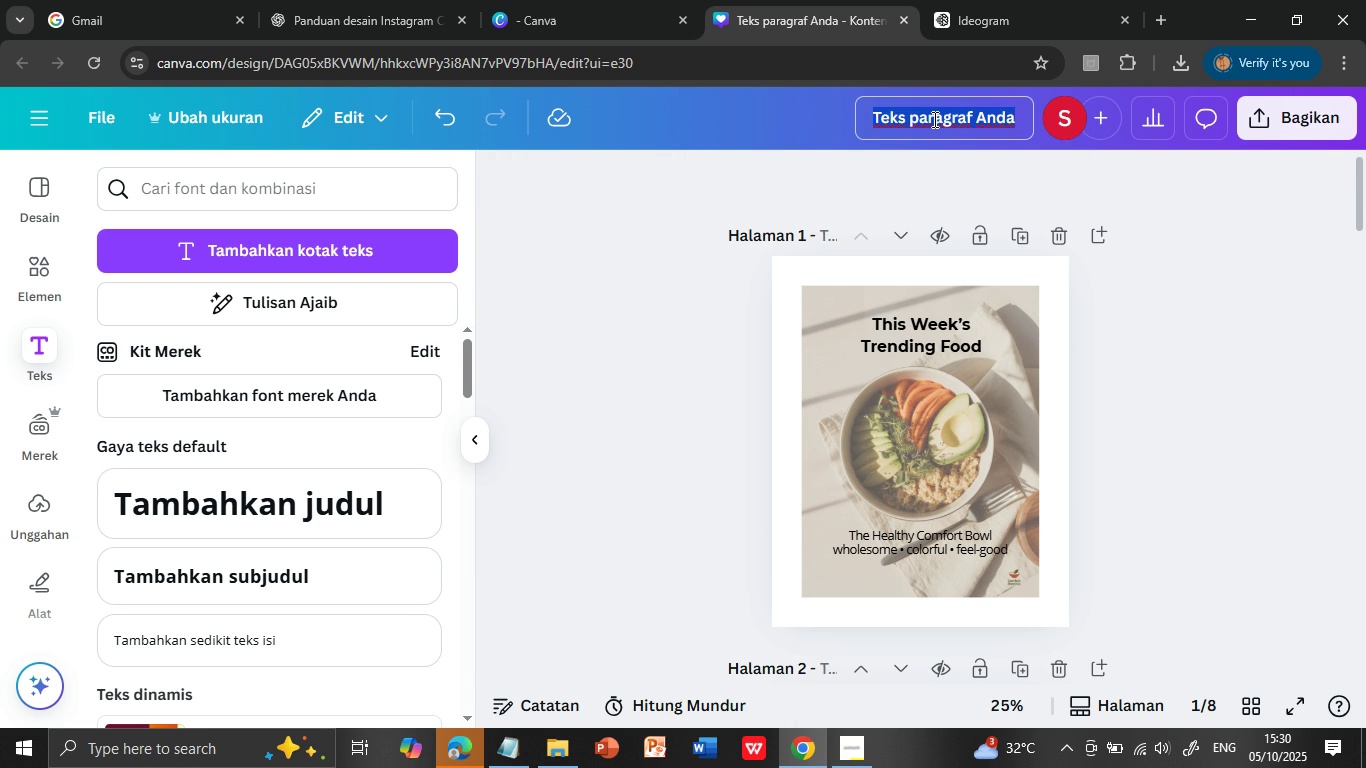 
double_click([933, 119])
 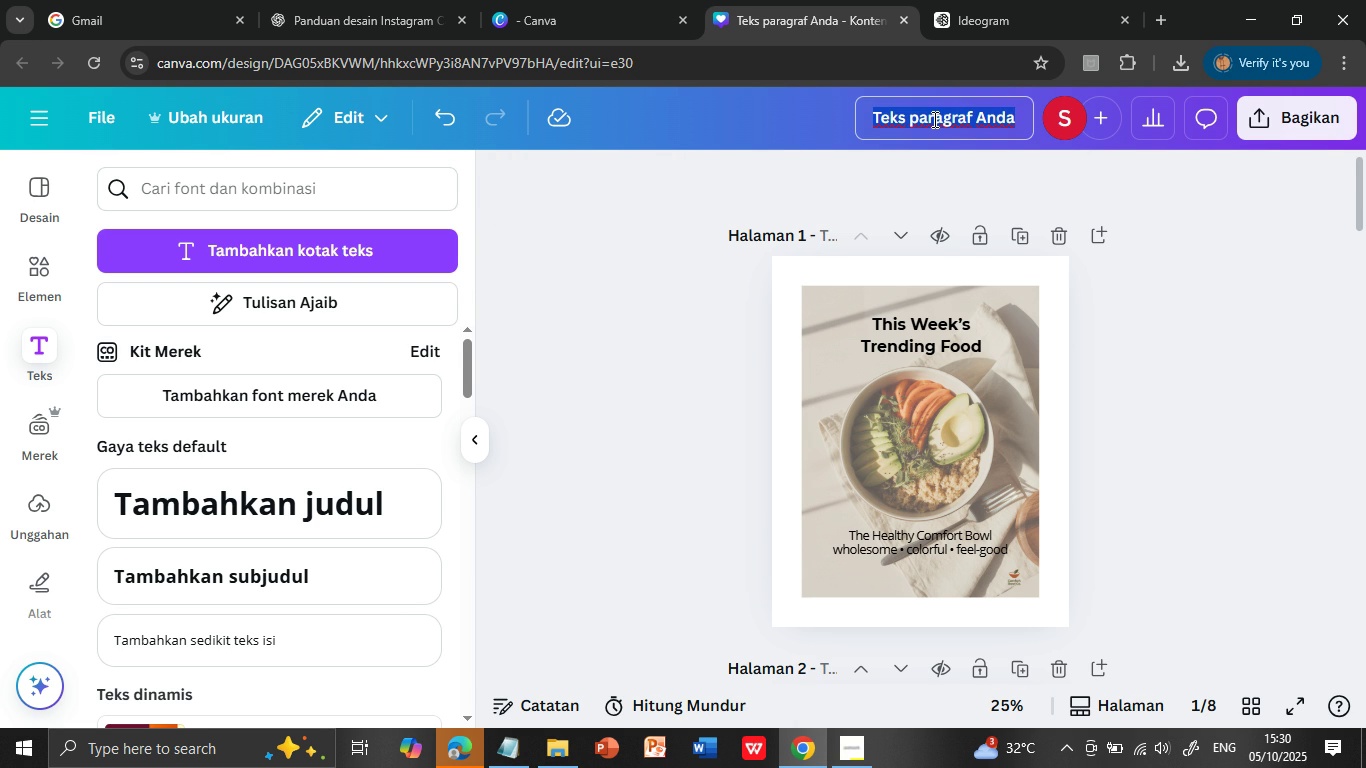 
triple_click([933, 119])
 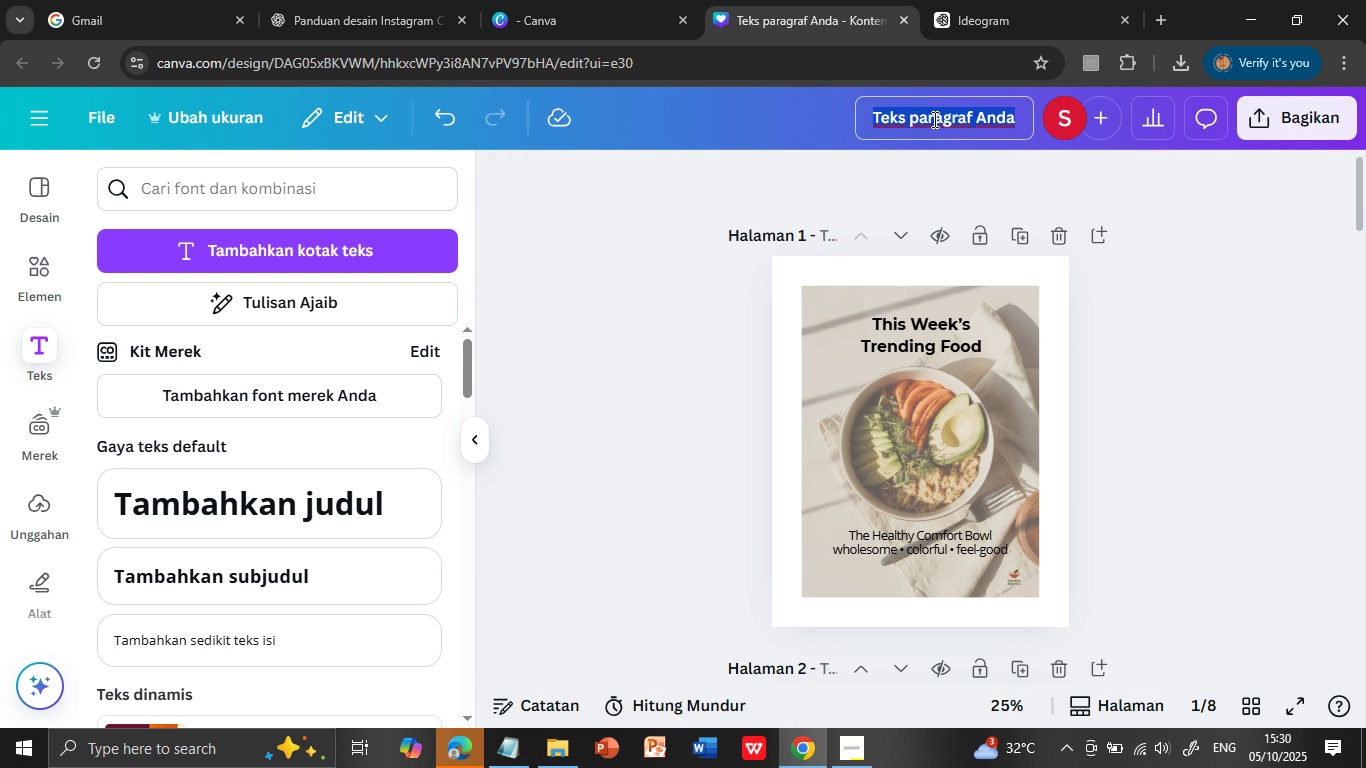 
type(AUNCH RPODUT MFRT BOW FOR INSTAGRAM)